 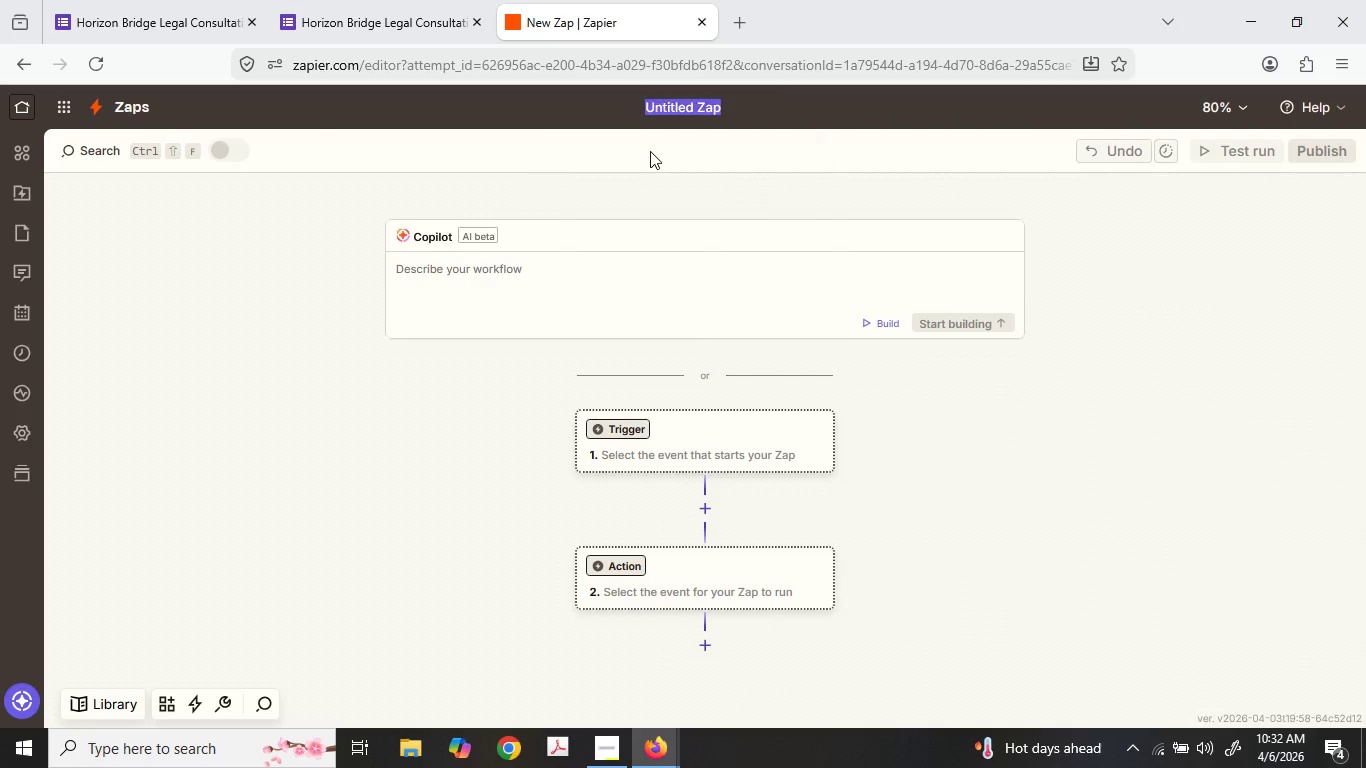 
key(Control+ControlLeft)
 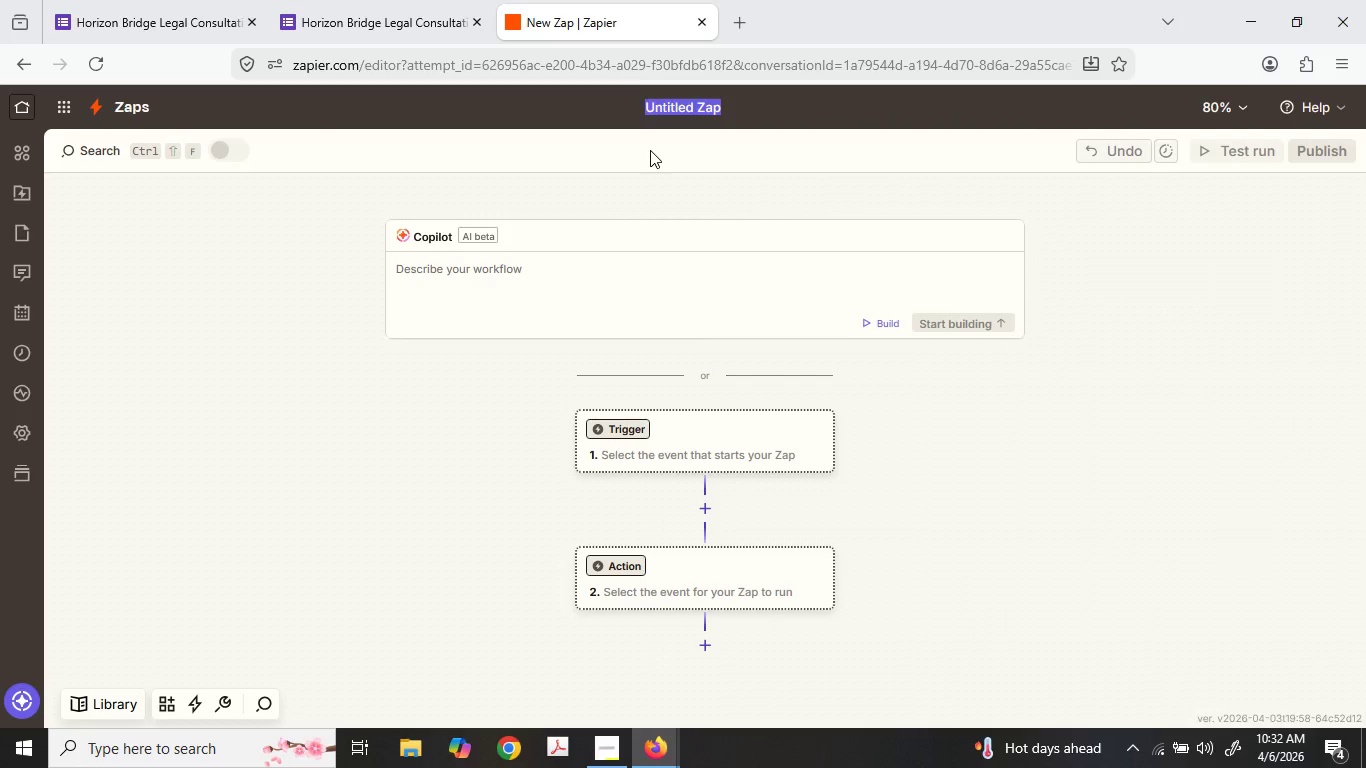 
key(Control+V)
 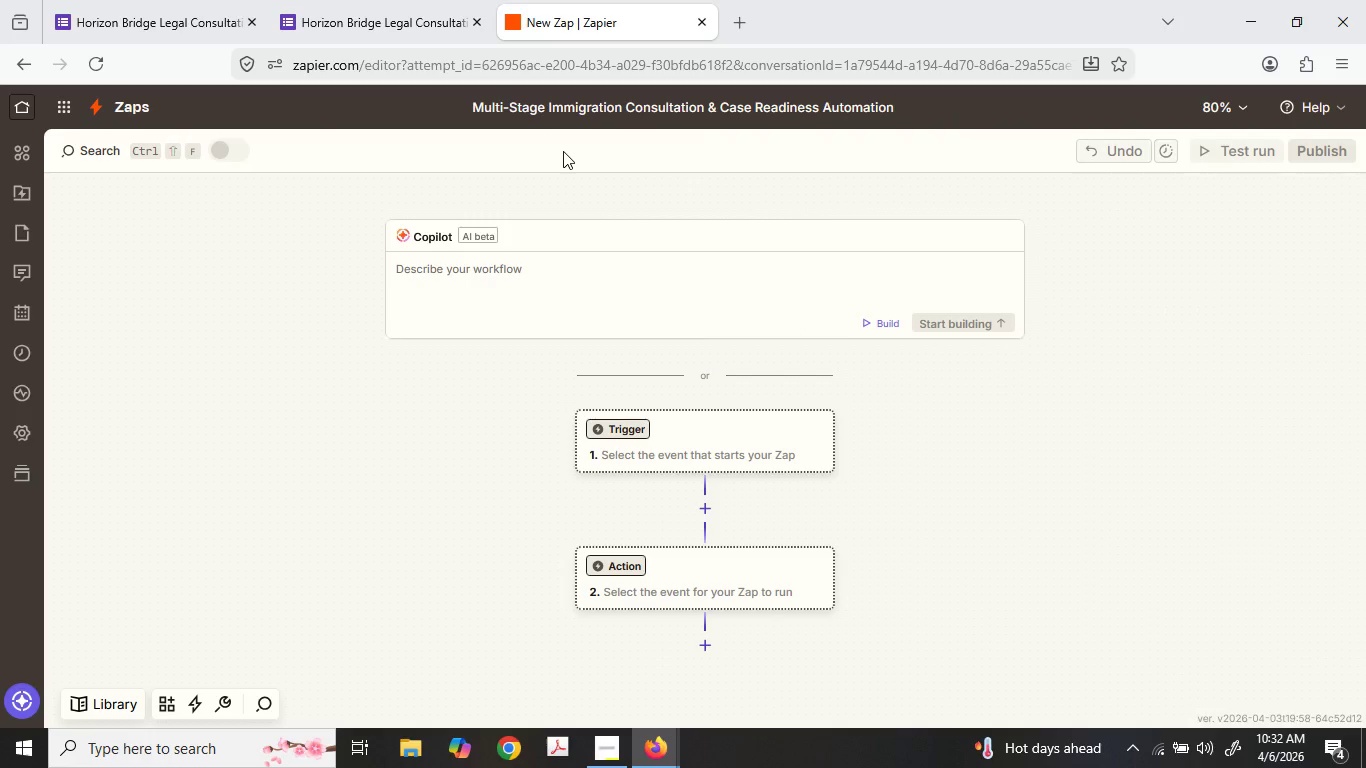 
left_click([563, 150])
 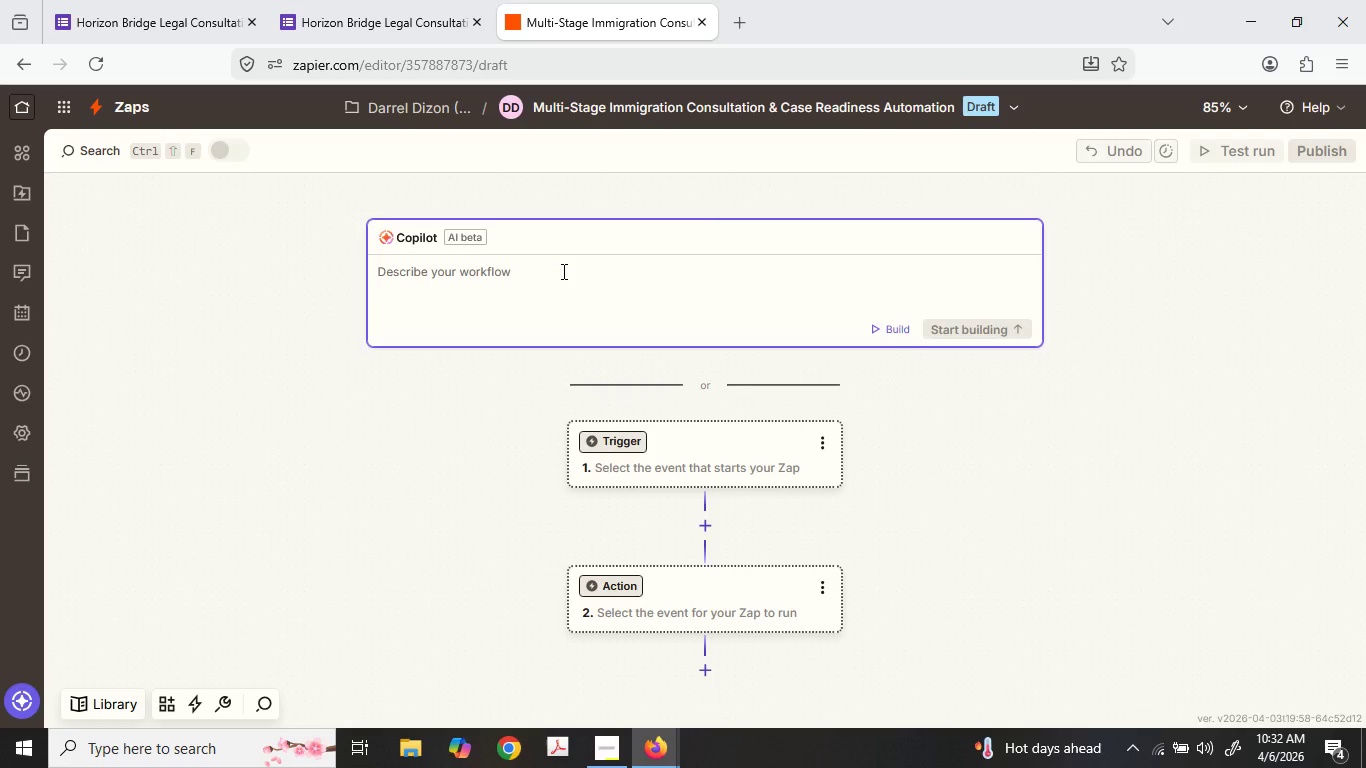 
wait(10.55)
 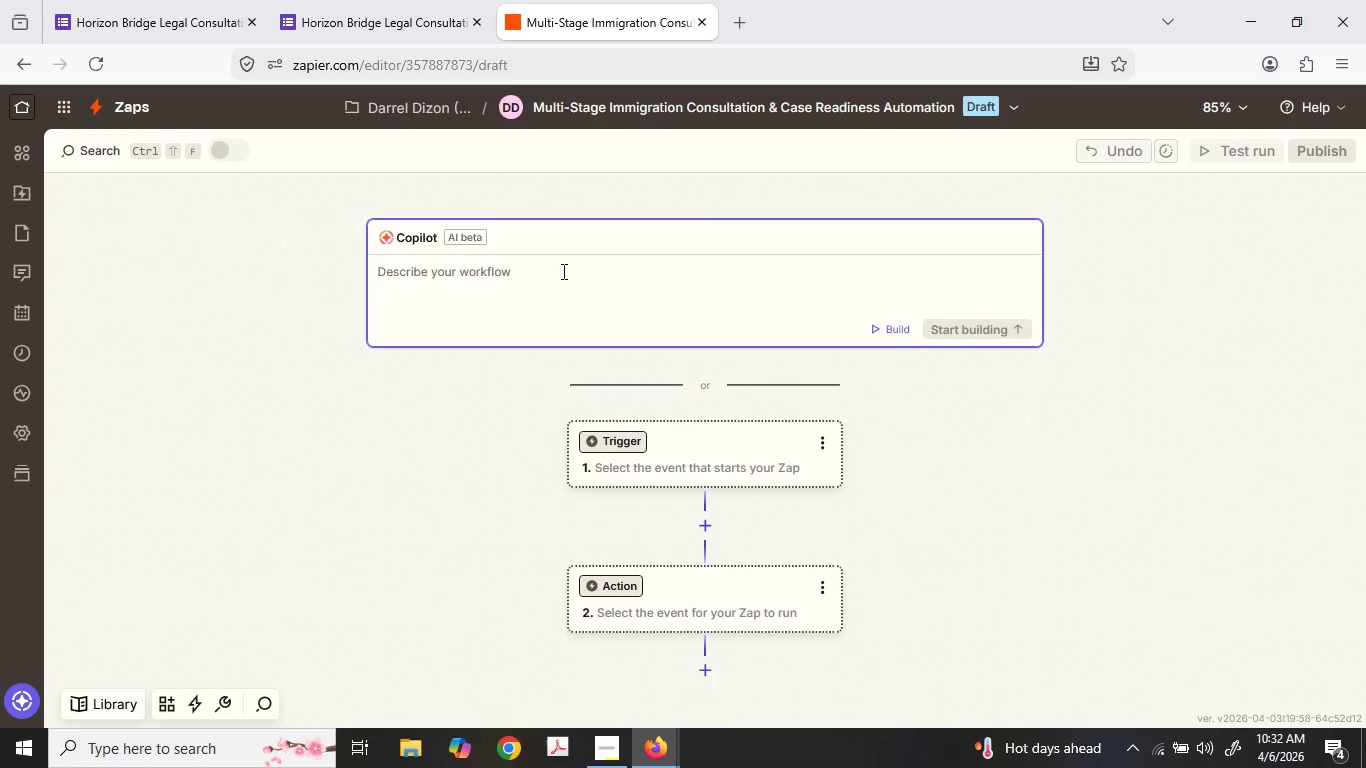 
mouse_move([635, 388])
 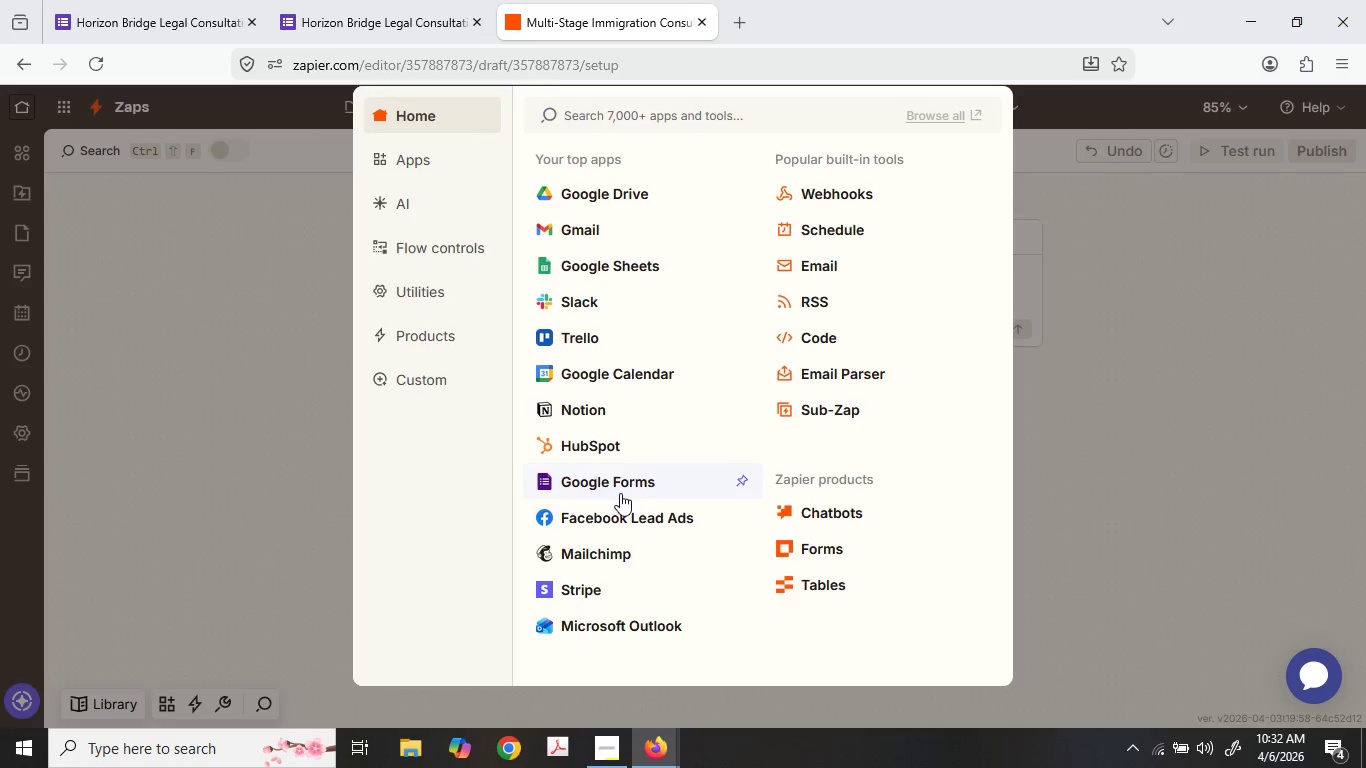 
wait(6.35)
 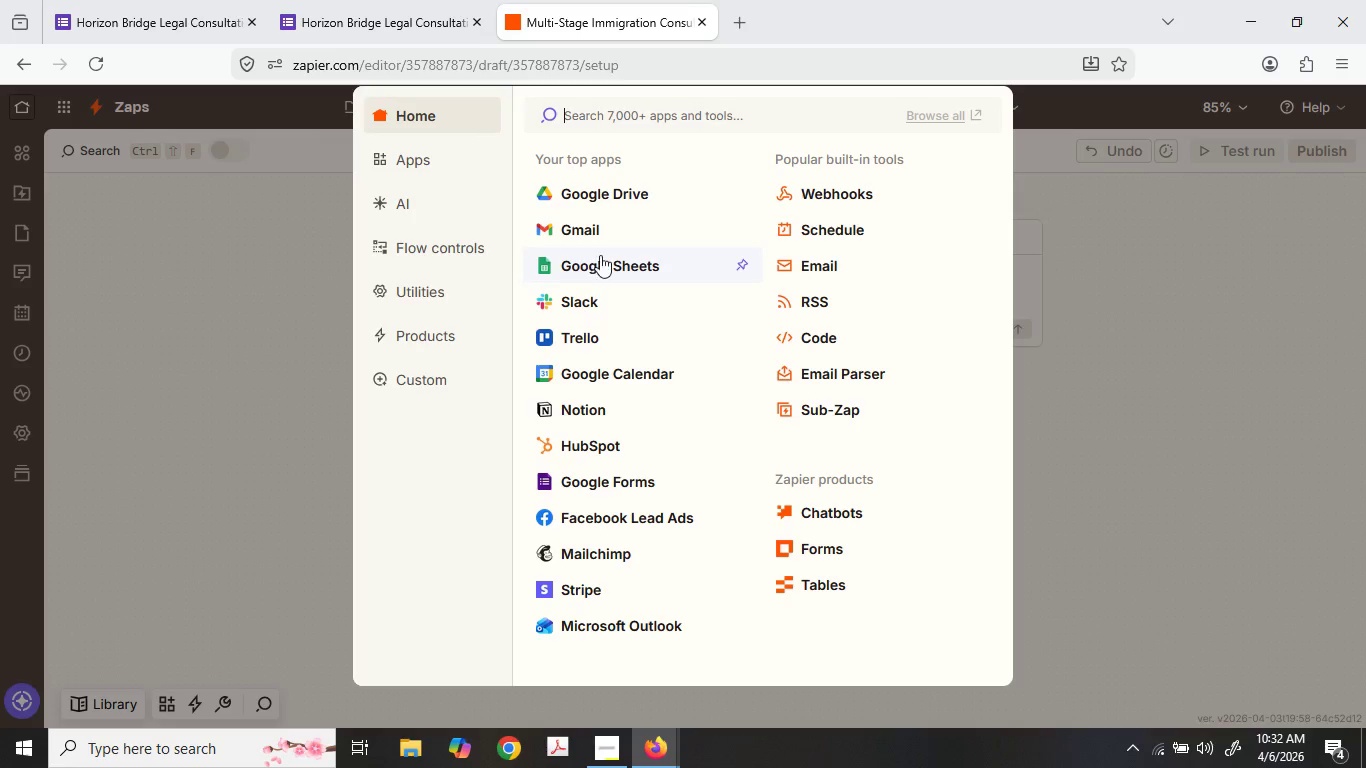 
scroll: coordinate [732, 343], scroll_direction: up, amount: 1.0
 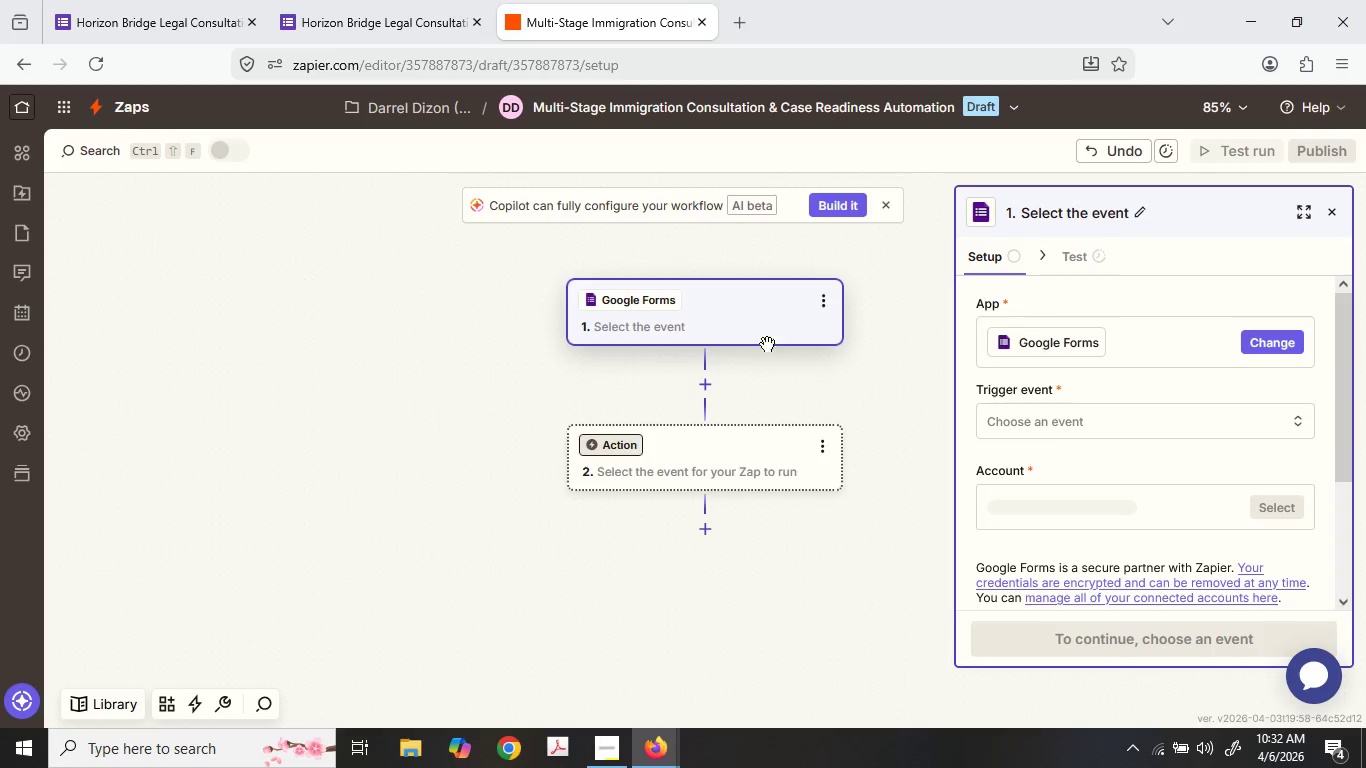 
mouse_move([1203, 419])
 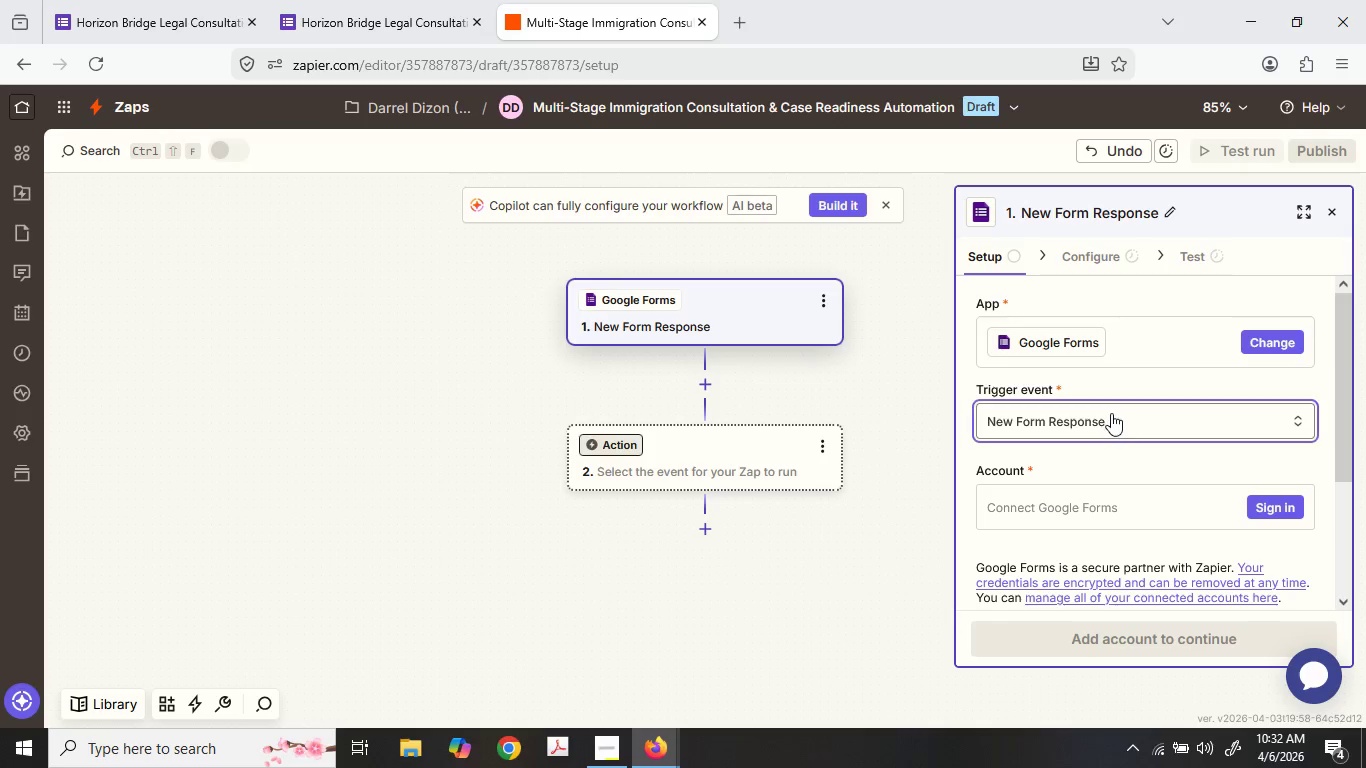 
left_click([1111, 414])
 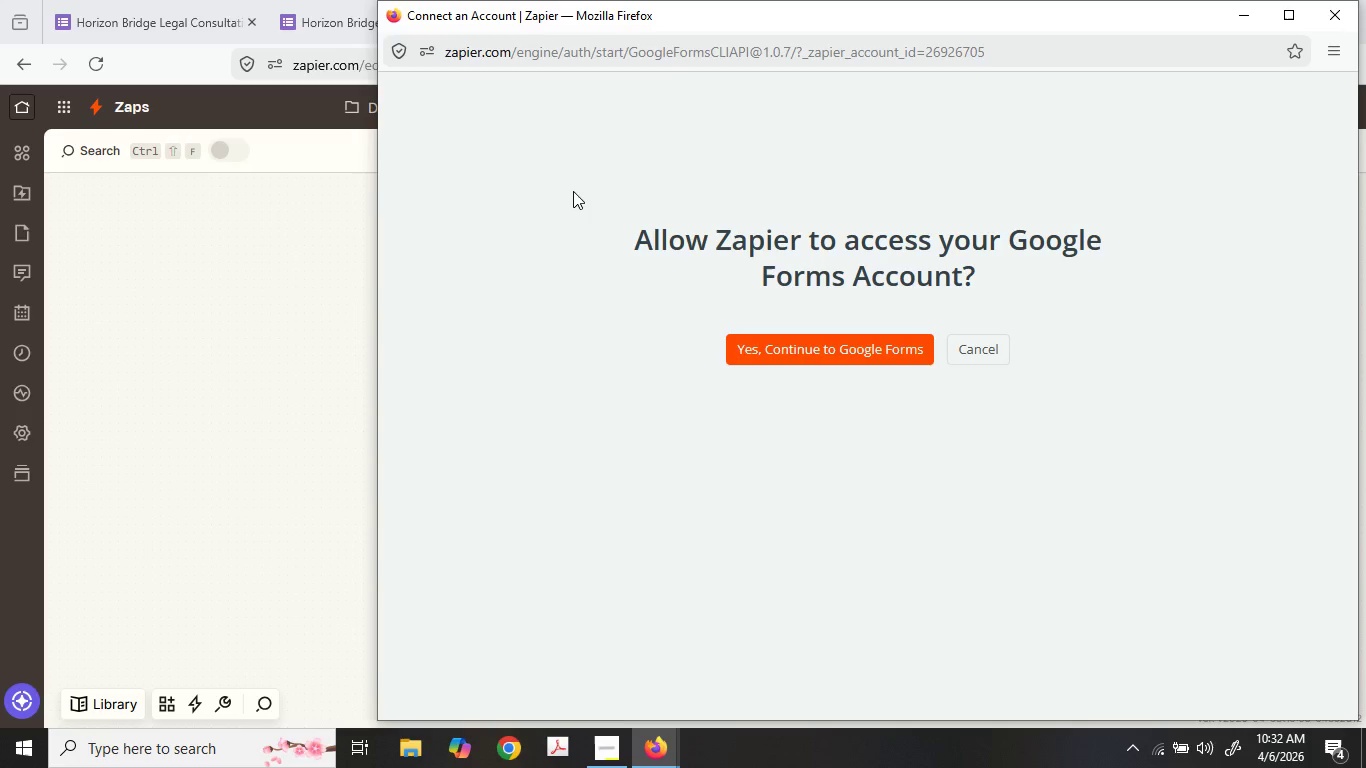 
wait(14.33)
 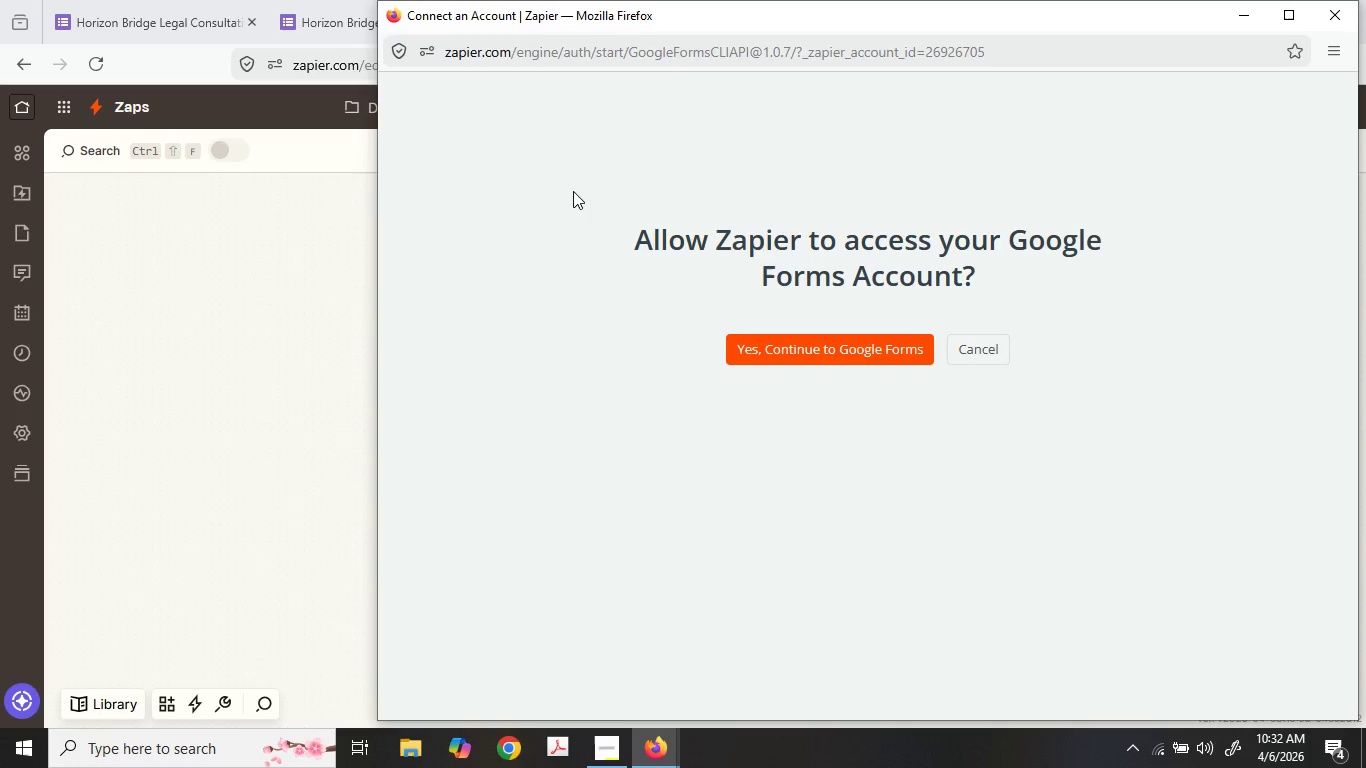 
double_click([832, 357])
 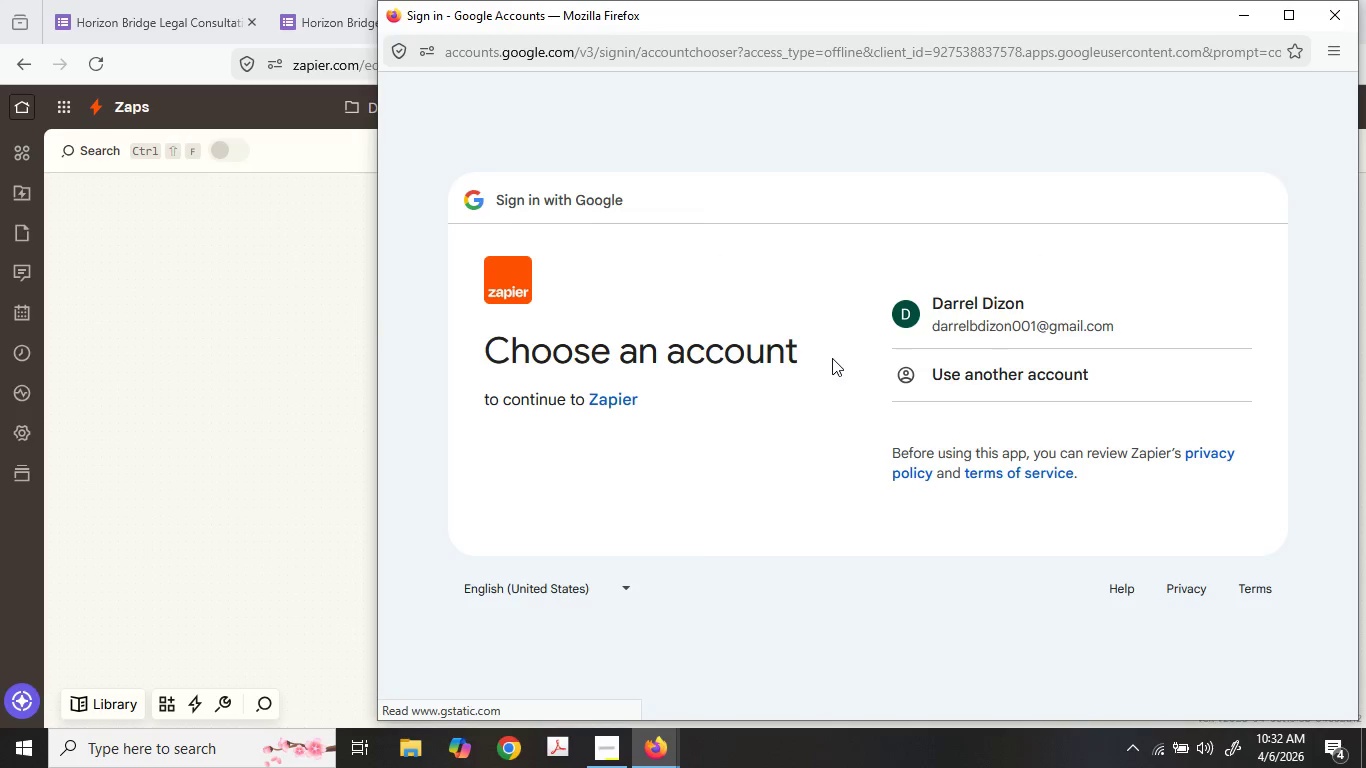 
left_click([973, 333])
 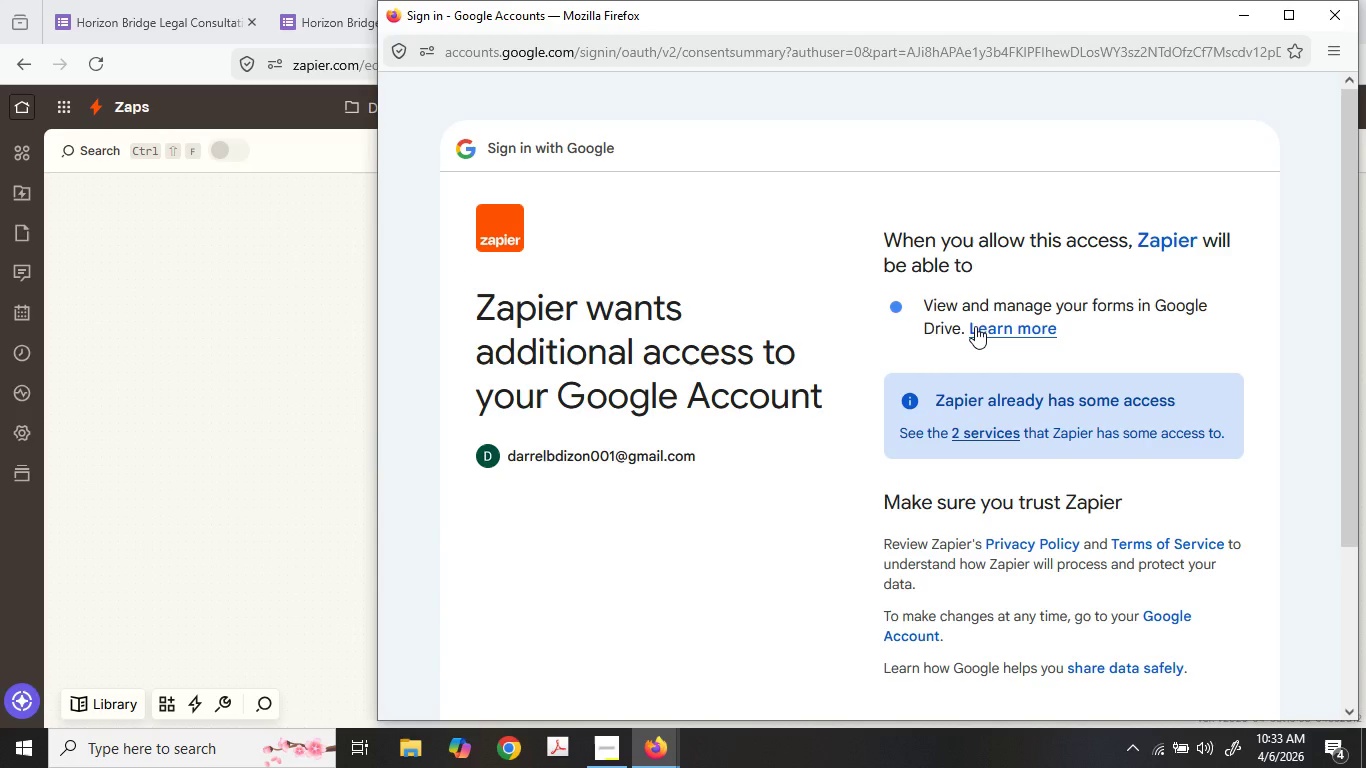 
wait(12.22)
 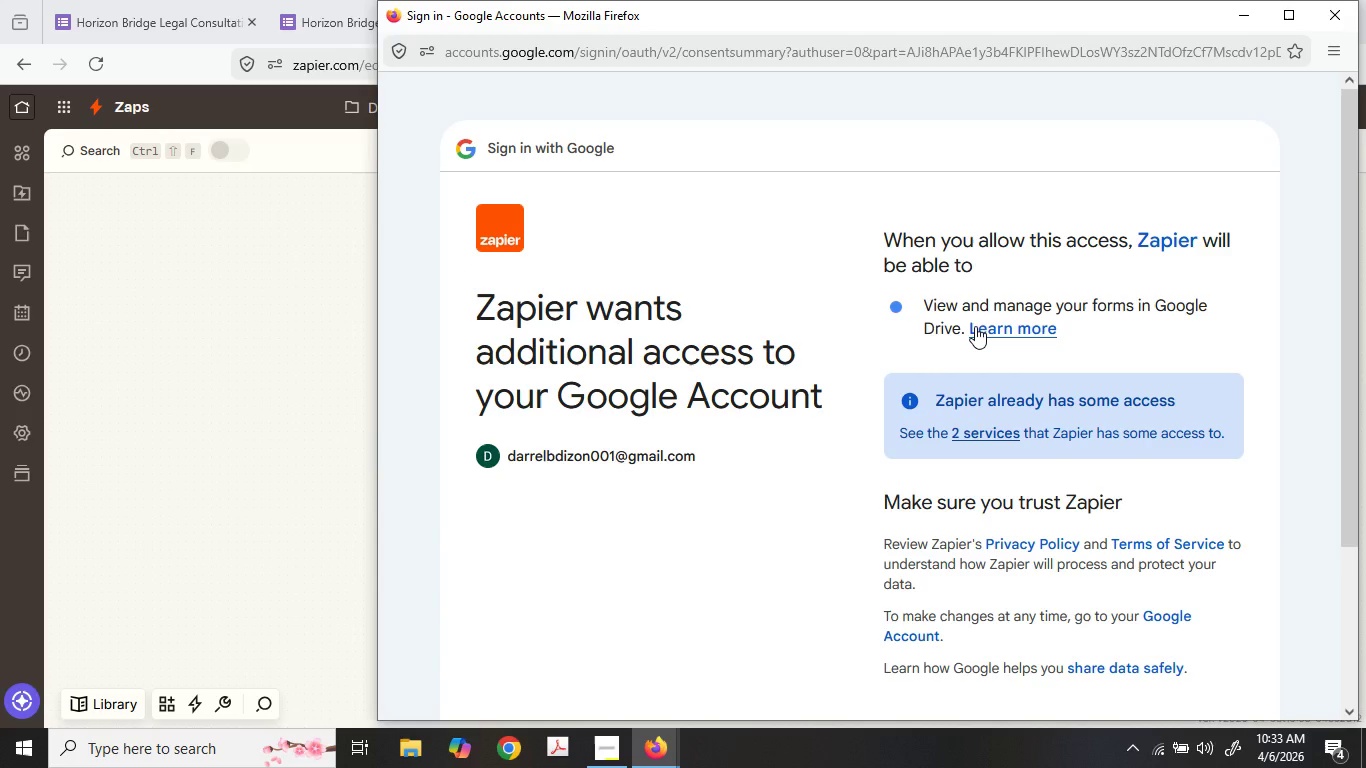 
scroll: coordinate [995, 364], scroll_direction: down, amount: 4.0
 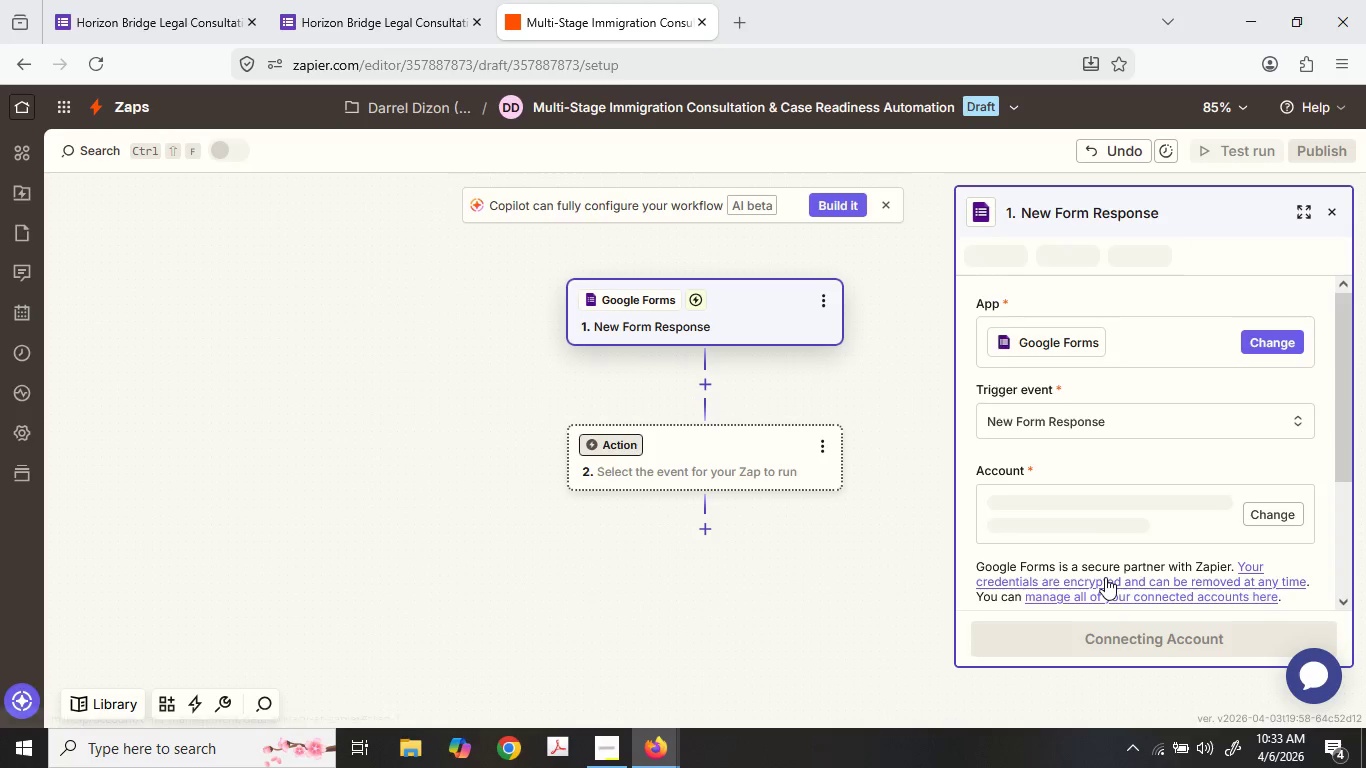 
wait(8.86)
 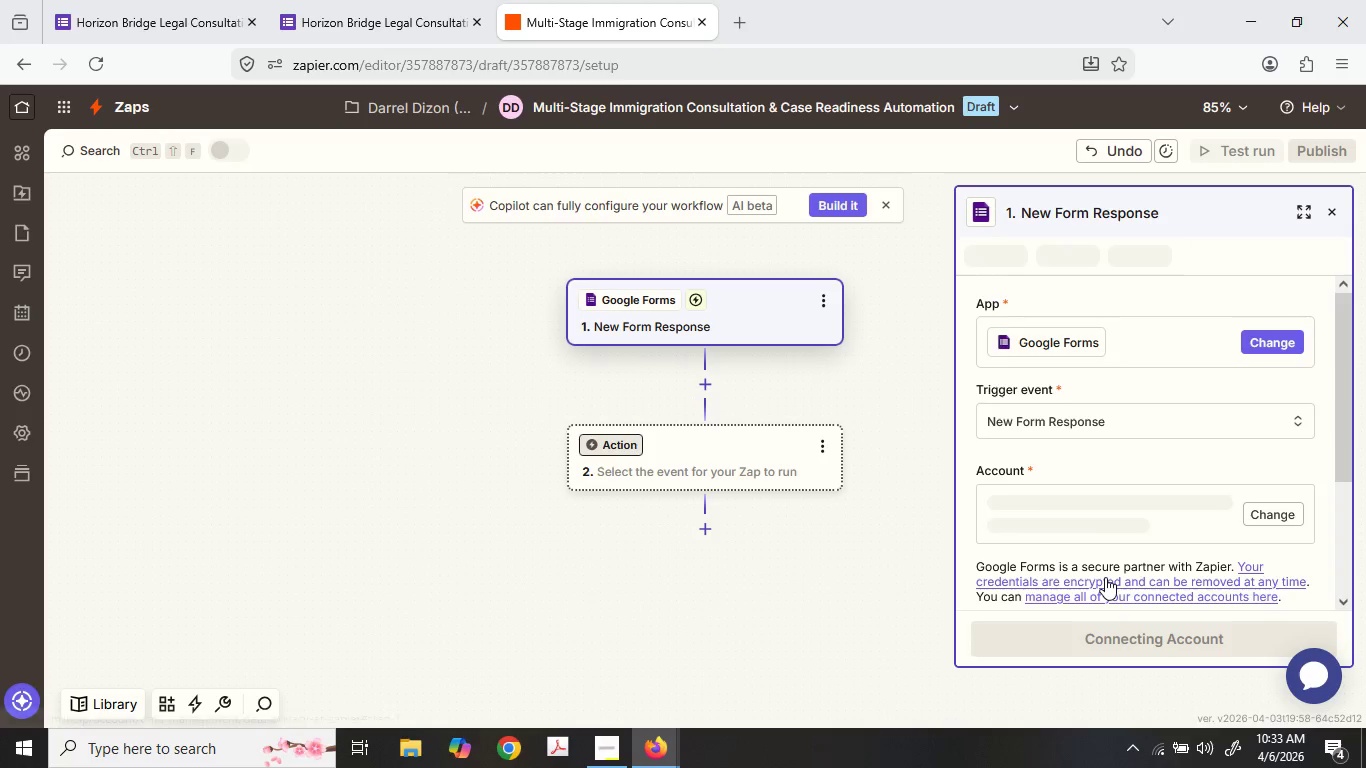 
left_click([1209, 252])
 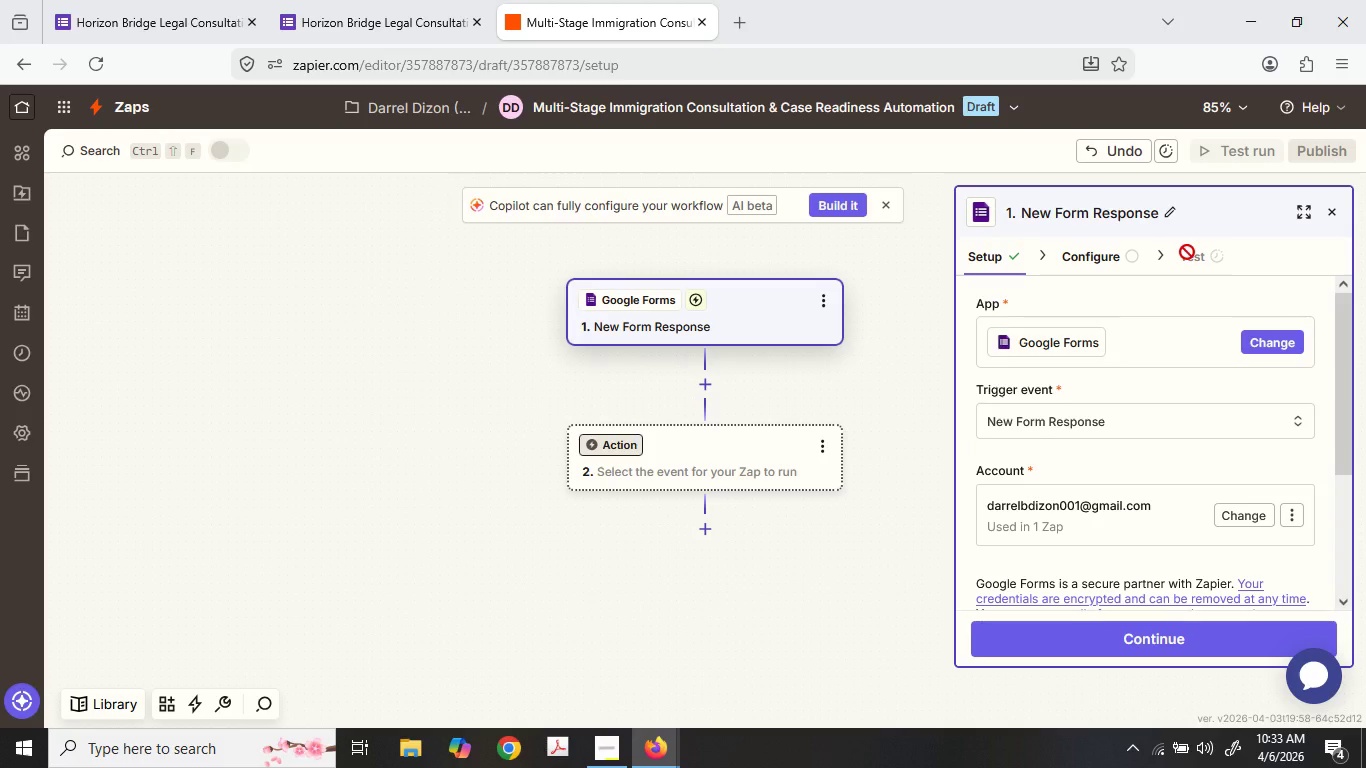 
left_click([1187, 252])
 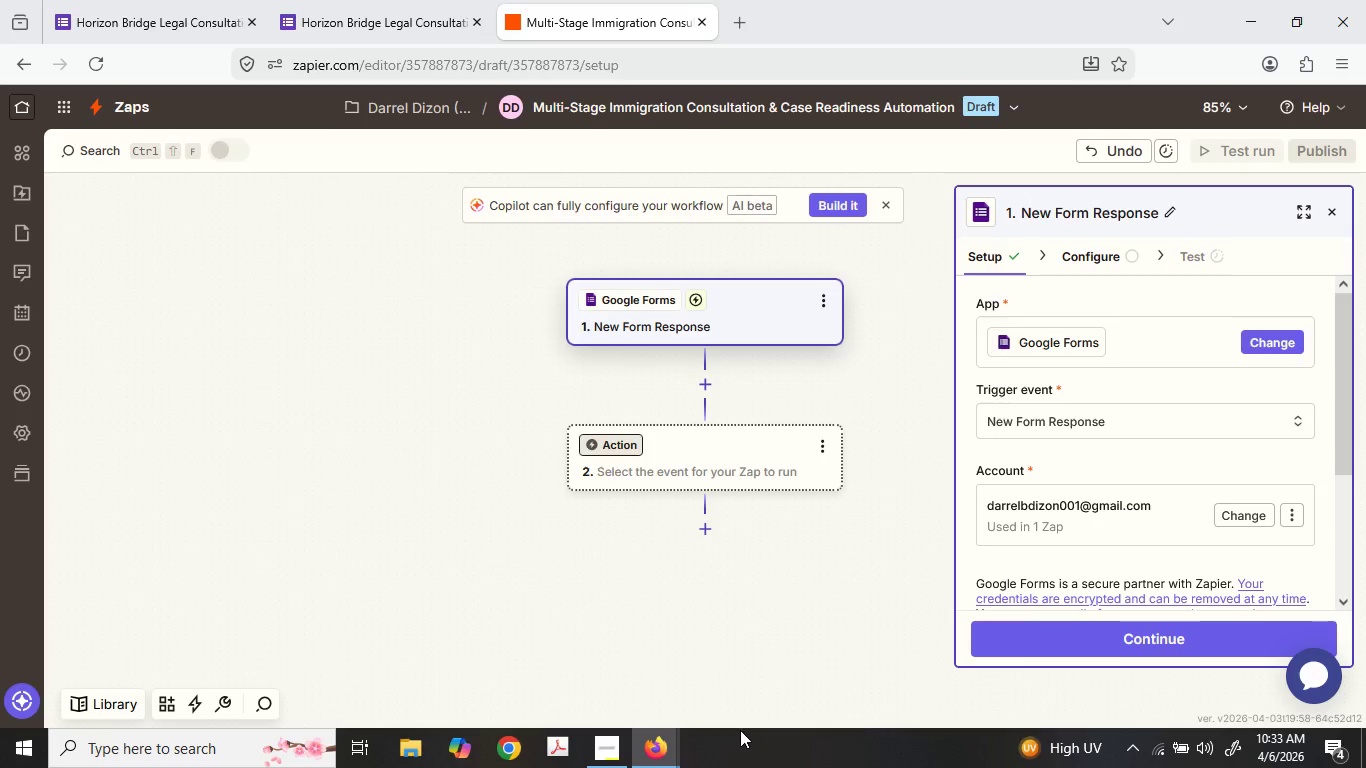 
left_click_drag(start_coordinate=[618, 764], to_coordinate=[652, 760])
 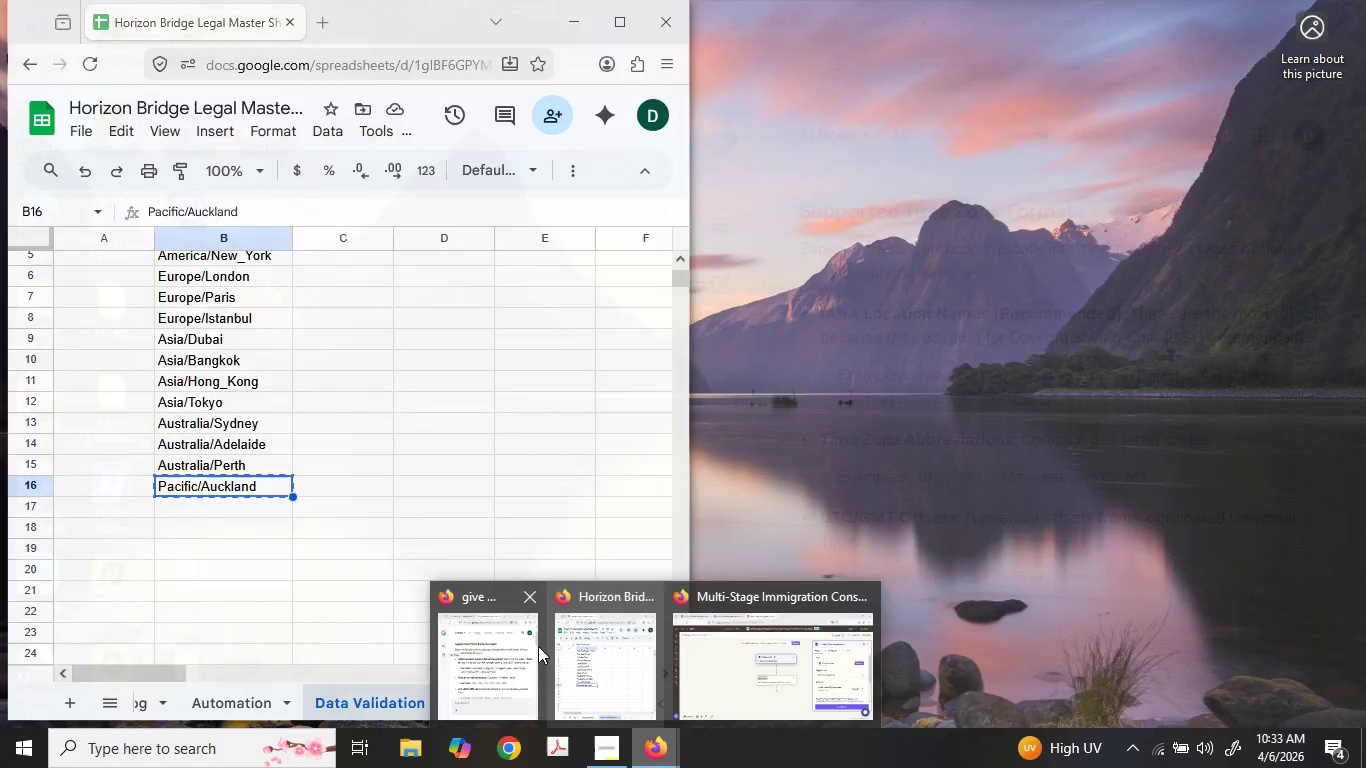 
left_click_drag(start_coordinate=[758, 682], to_coordinate=[765, 681])
 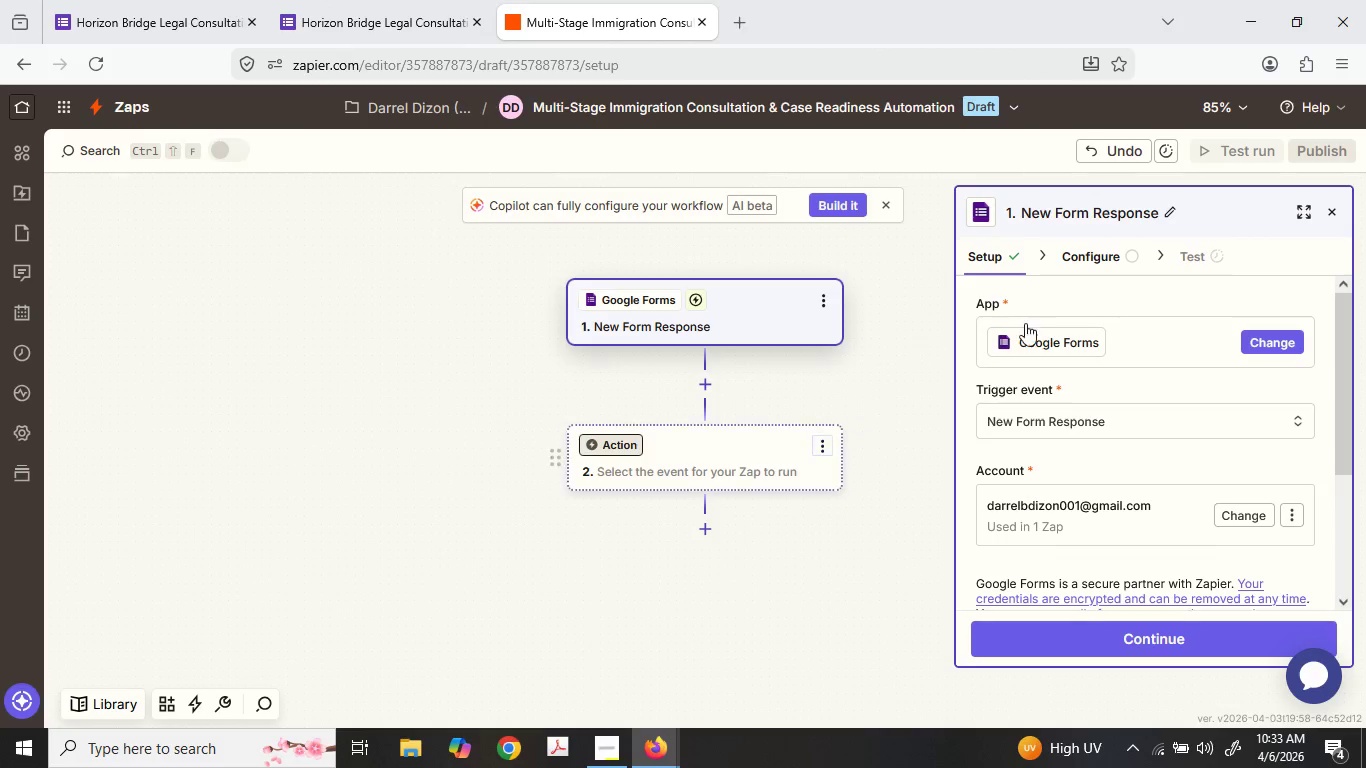 
left_click([1182, 265])
 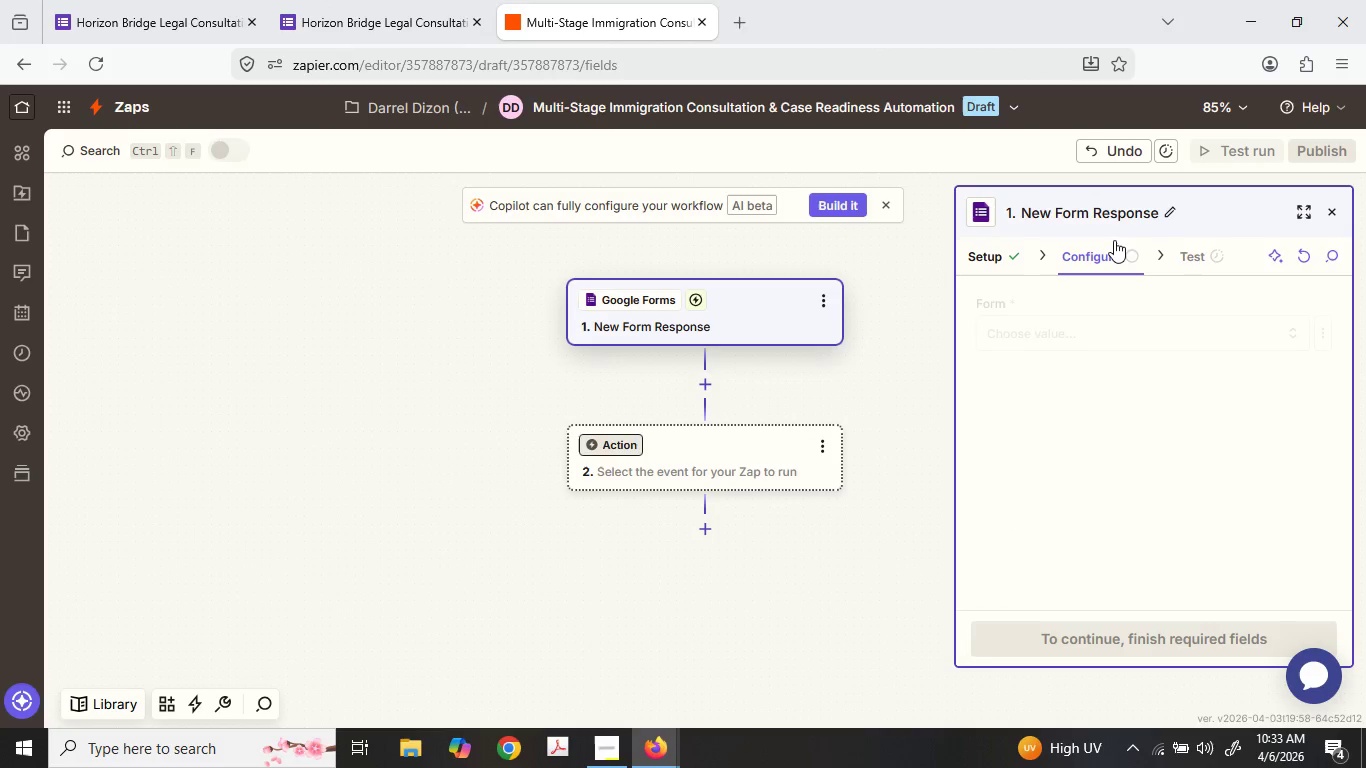 
left_click([1050, 334])
 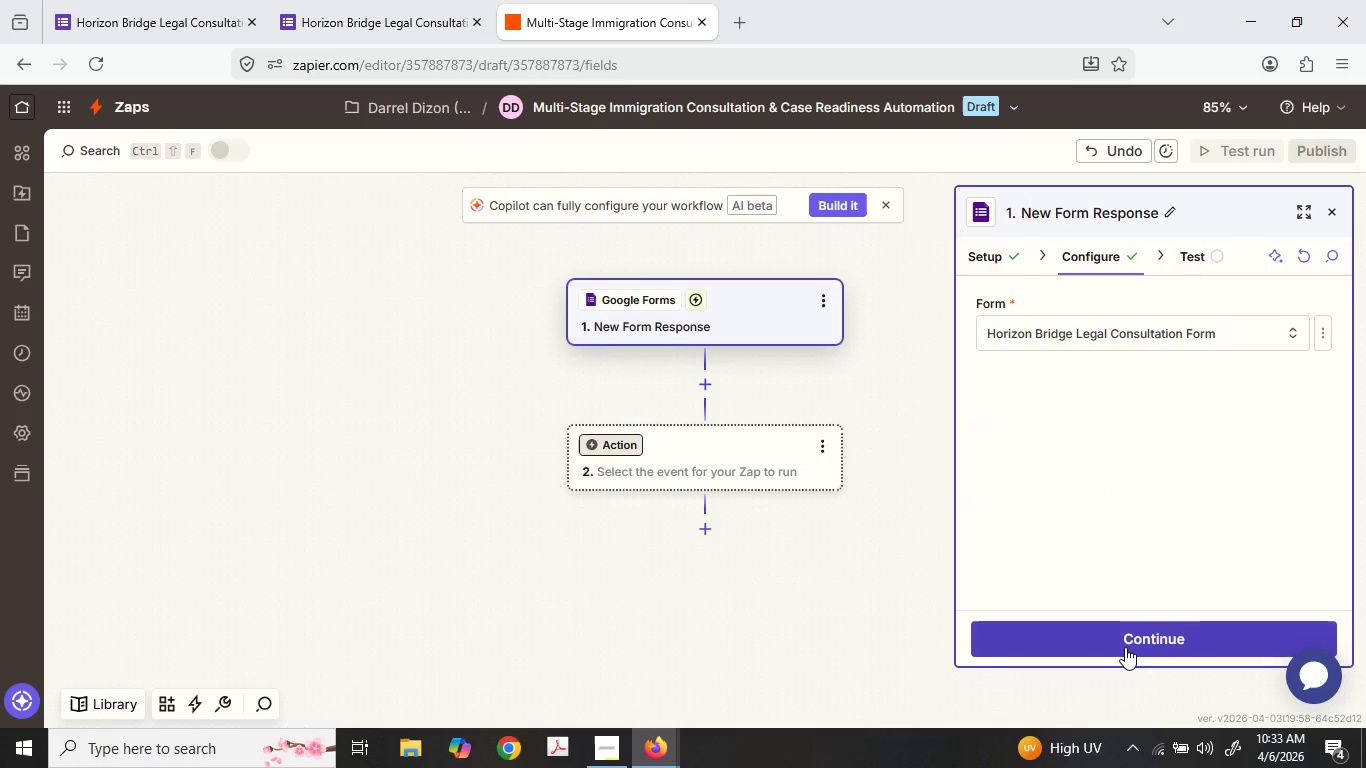 
left_click([1125, 645])
 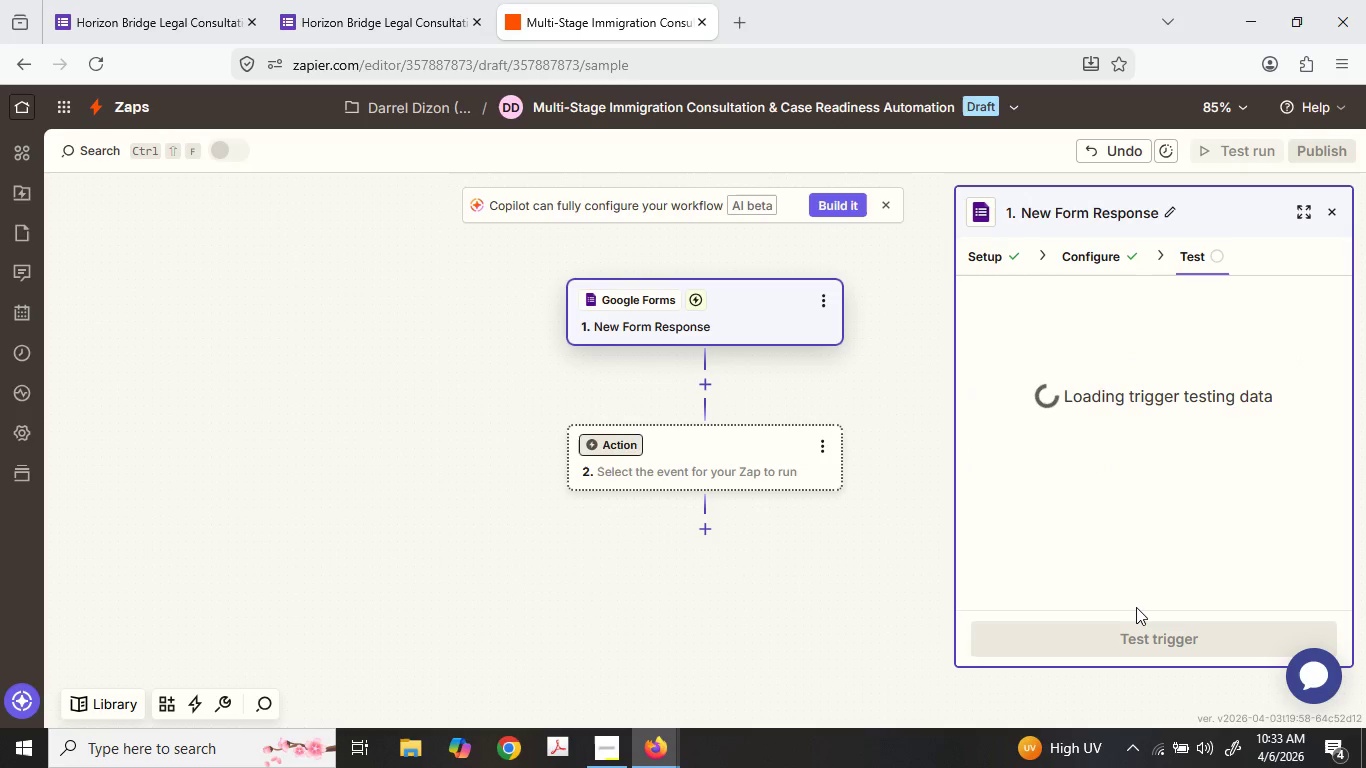 
mouse_move([1140, 600])
 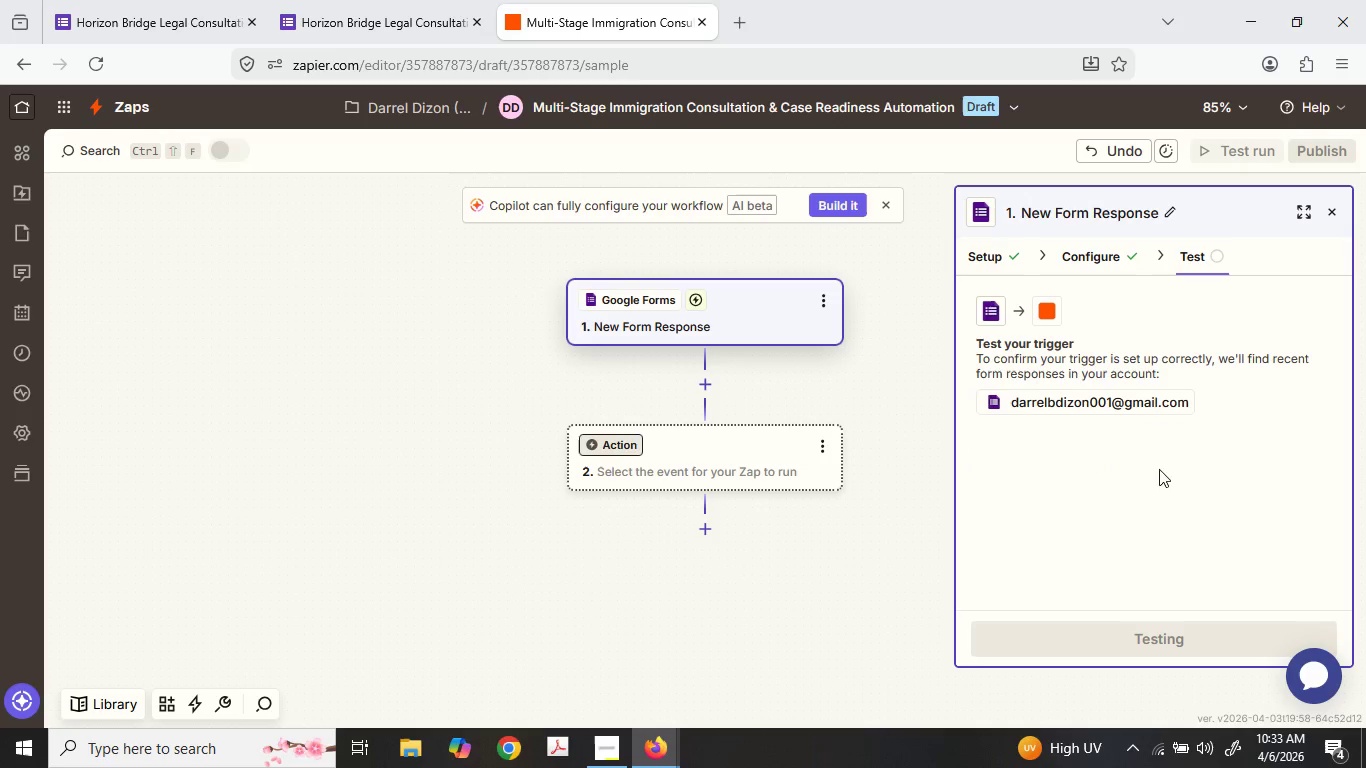 
mouse_move([1168, 449])
 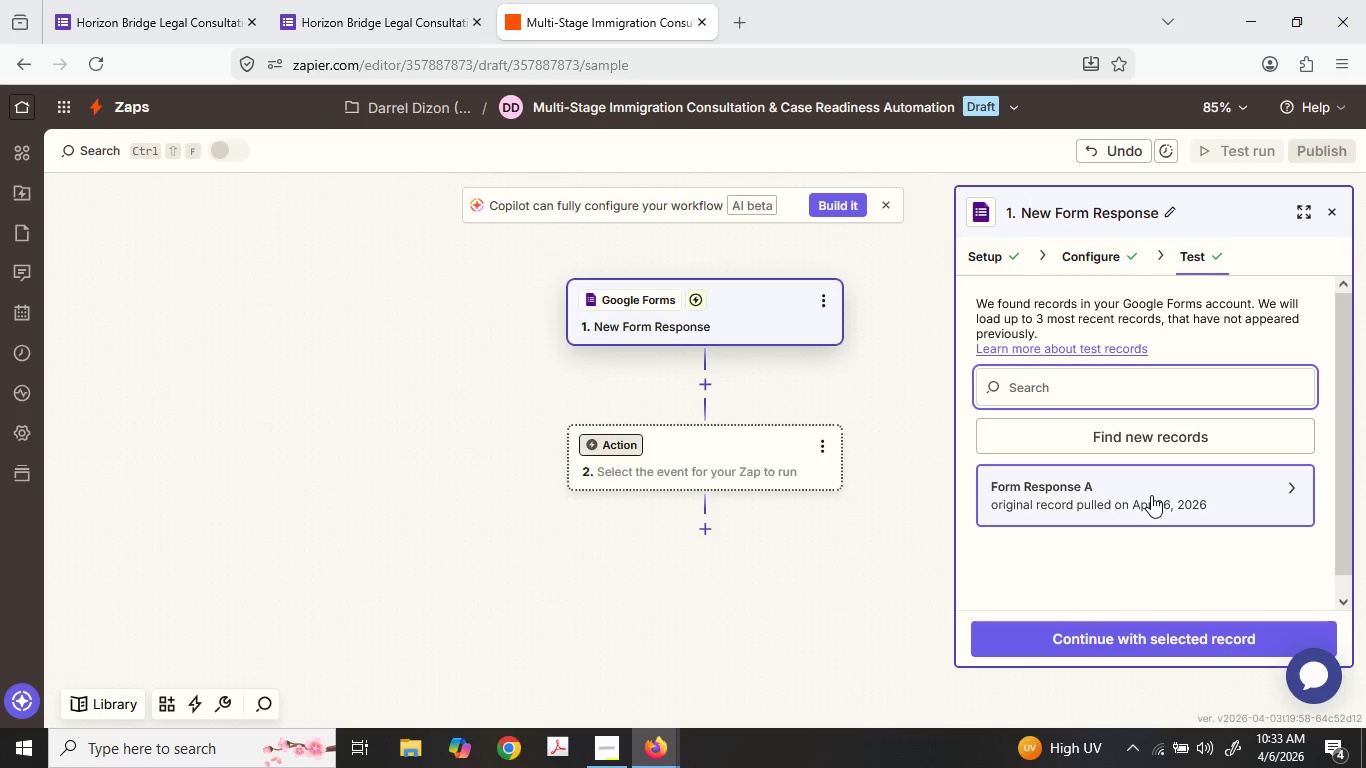 
left_click([1151, 494])
 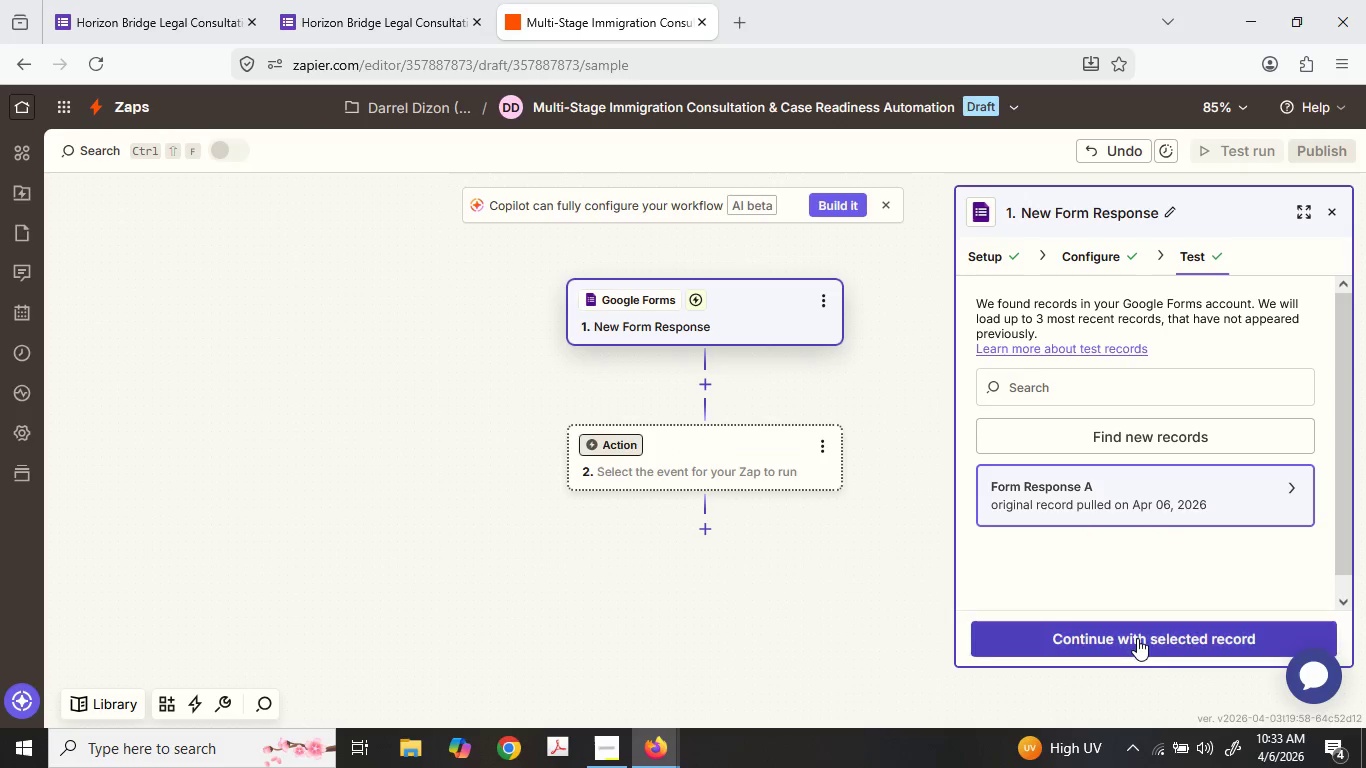 
left_click([1137, 637])
 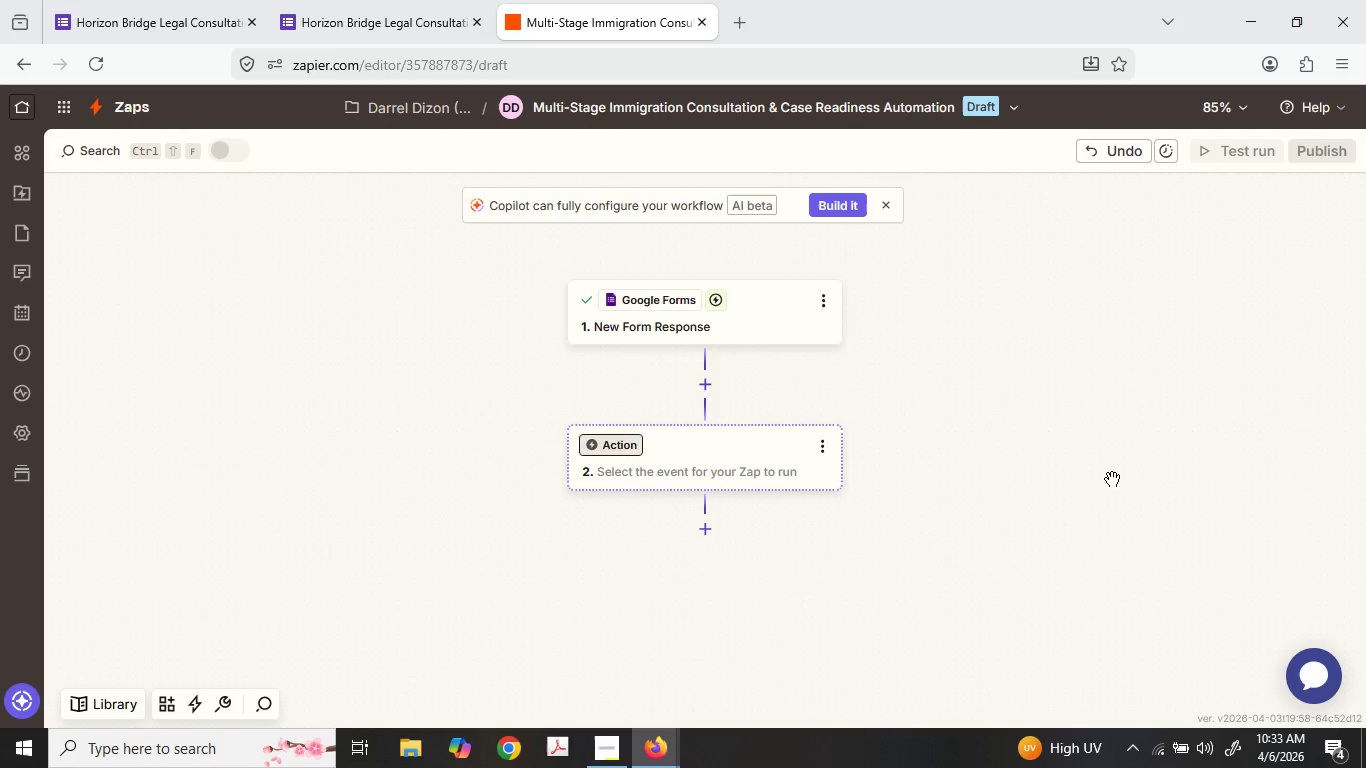 
mouse_move([745, 449])